 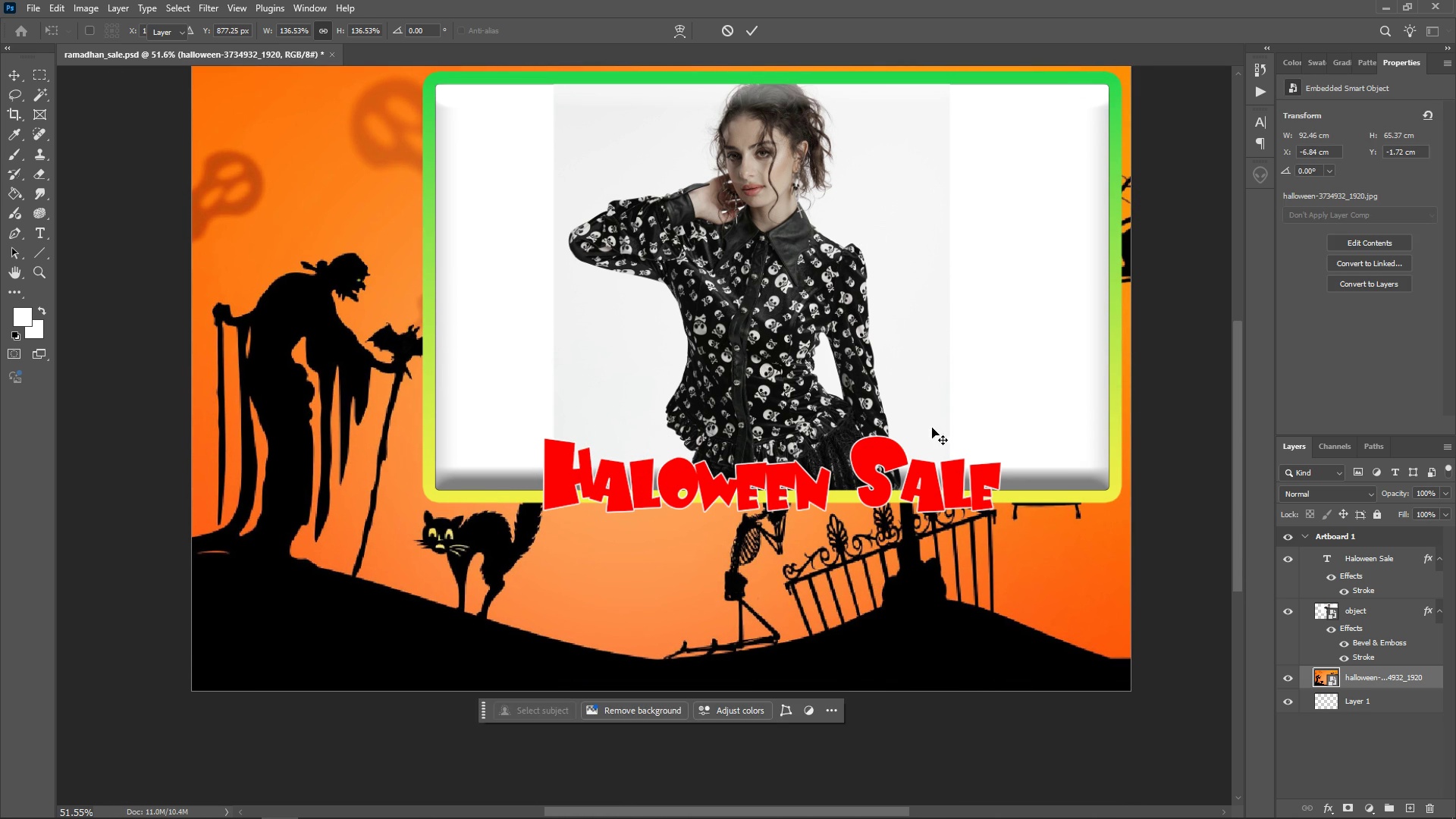 
left_click([1179, 417])
 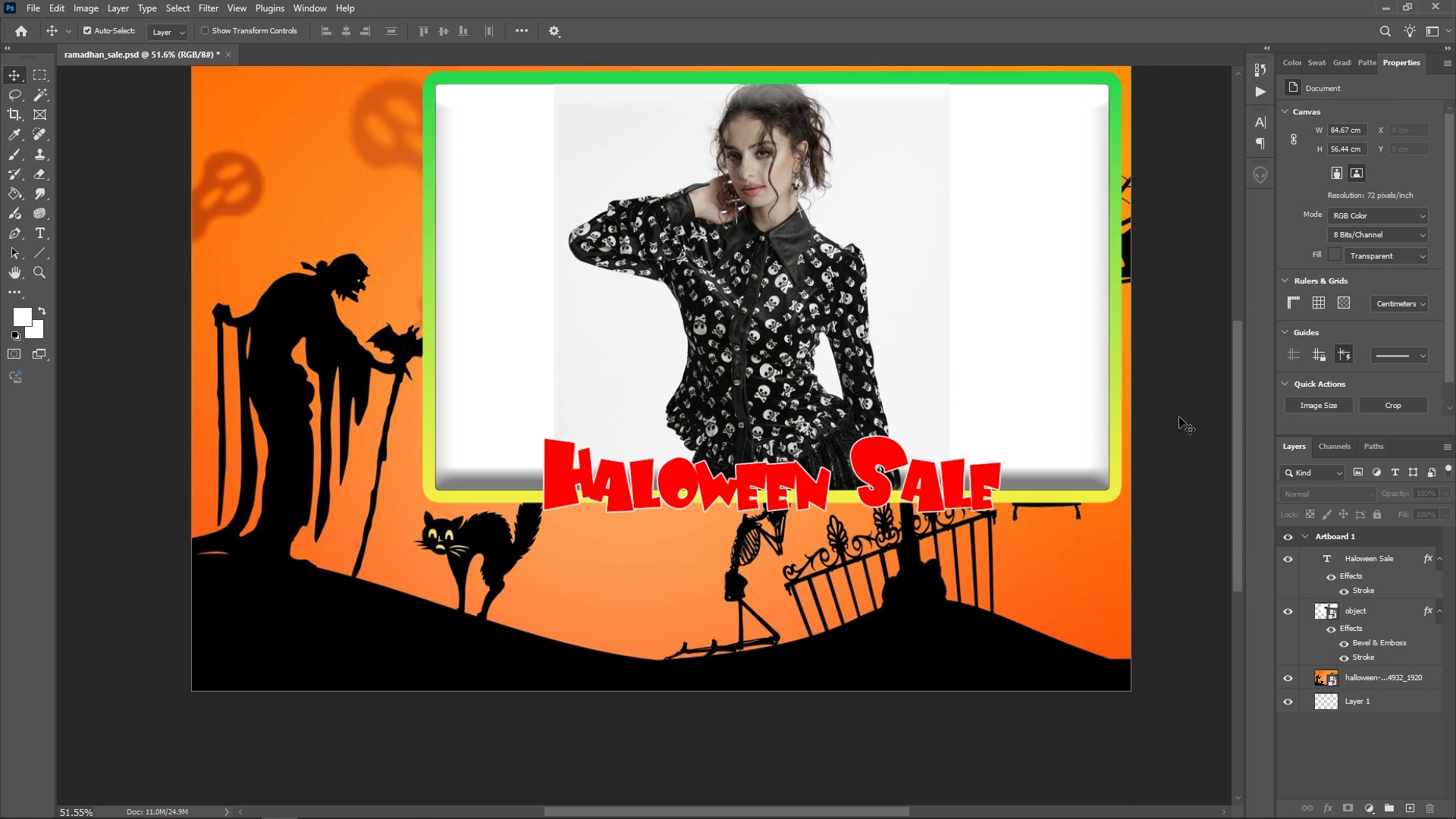 
scroll: coordinate [1179, 417], scroll_direction: up, amount: 3.0
 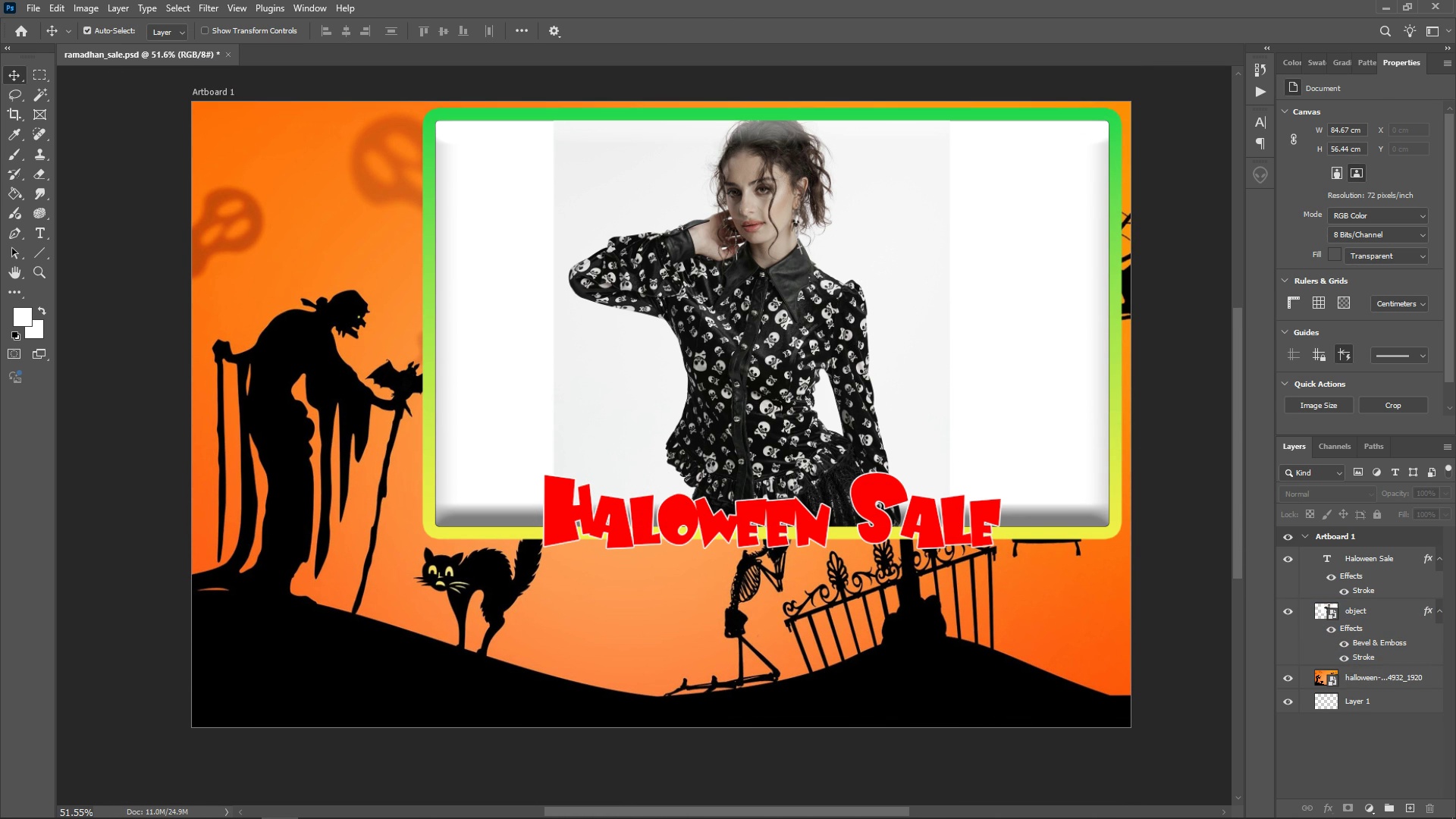 
left_click([58, 809])
 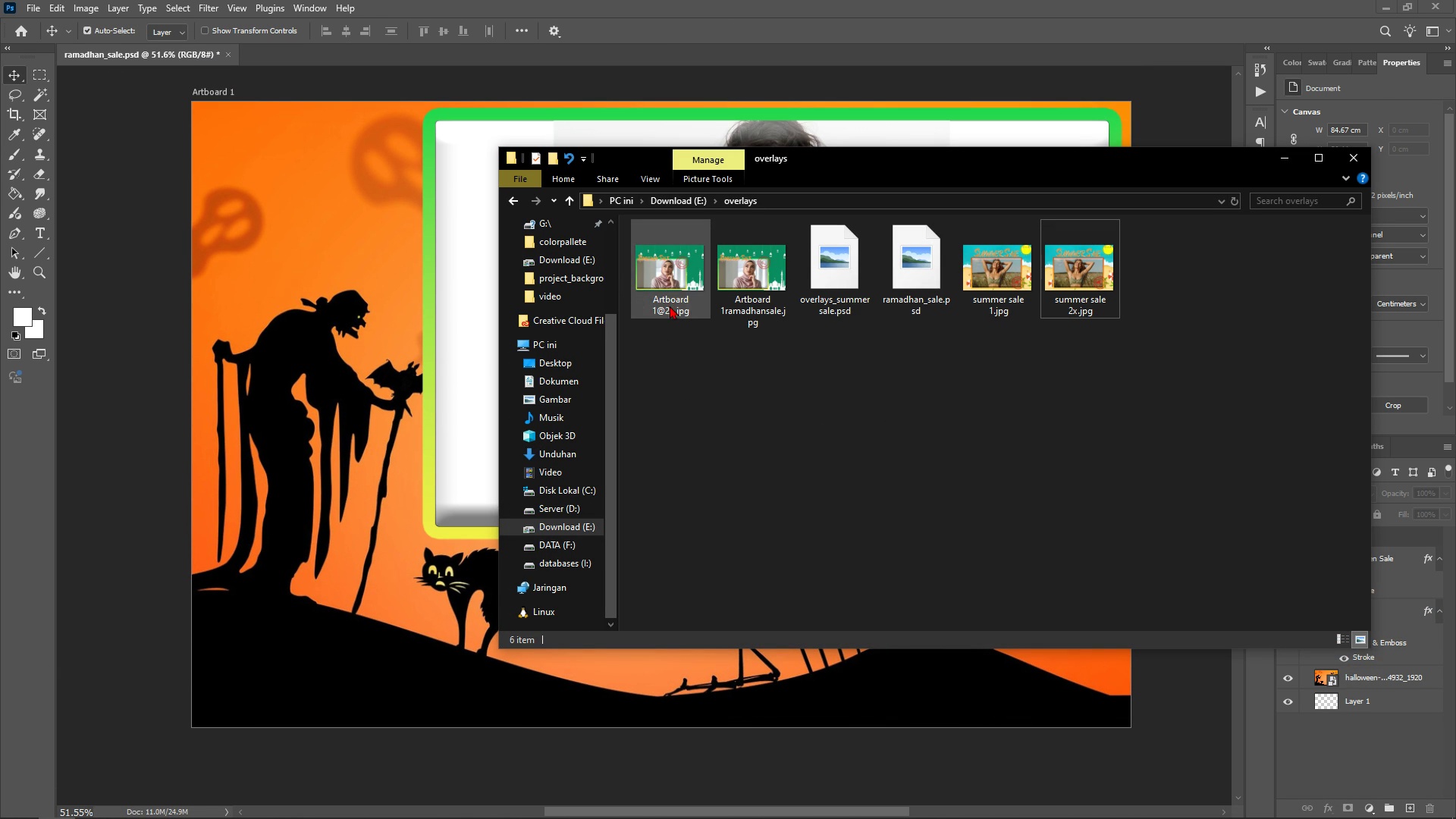 
left_click([676, 310])
 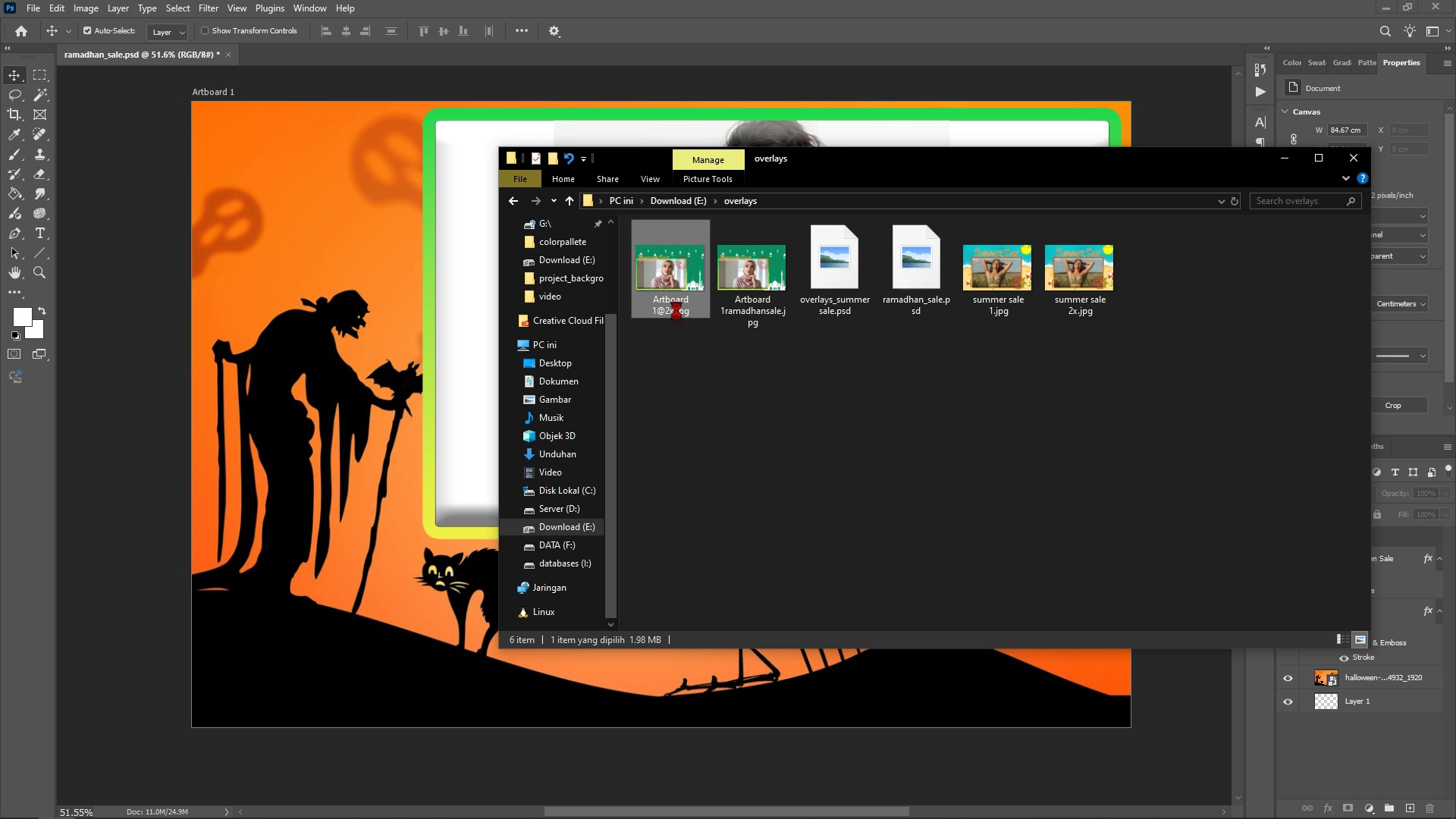 
right_click([676, 310])
 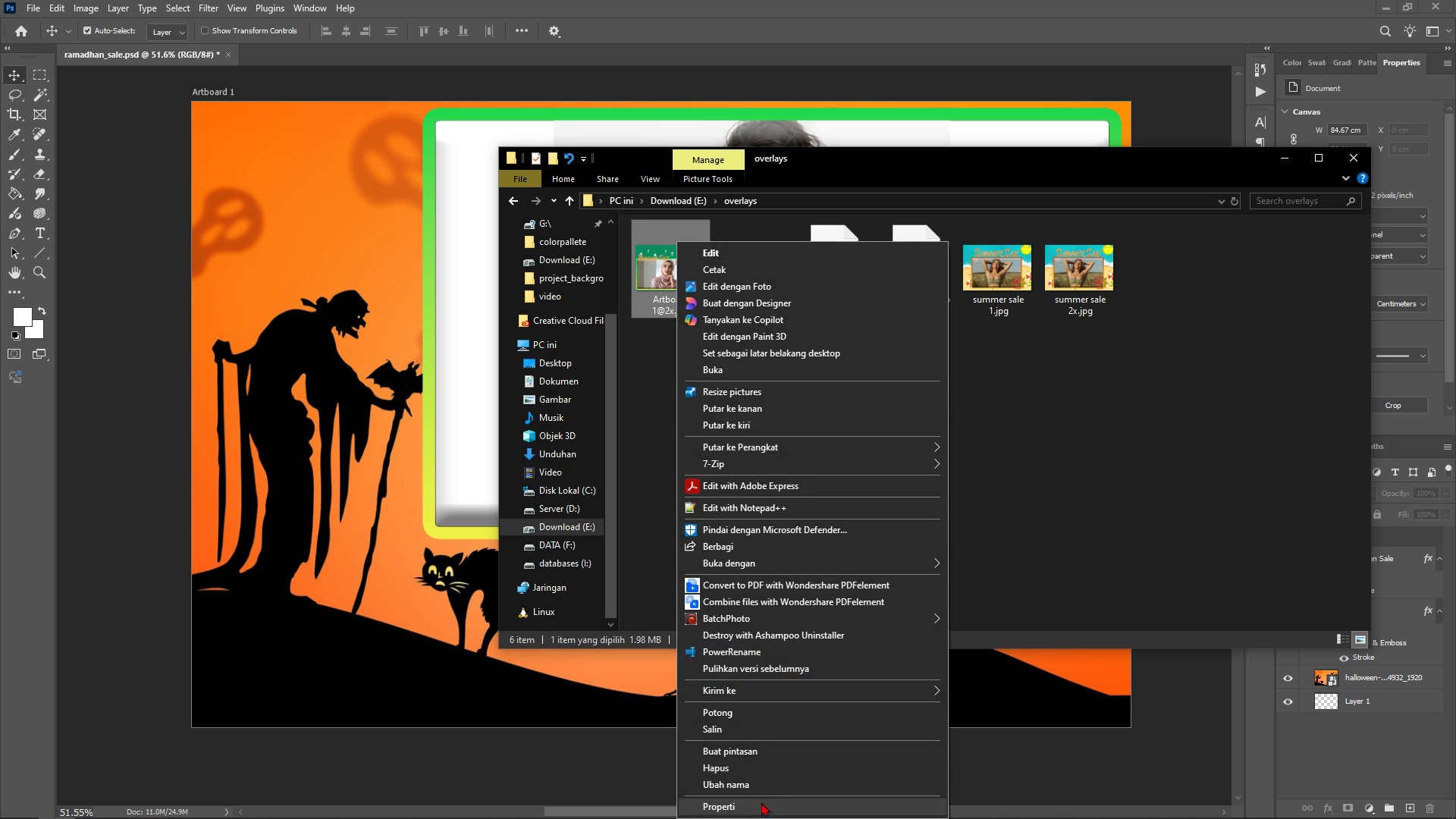 
left_click([776, 784])
 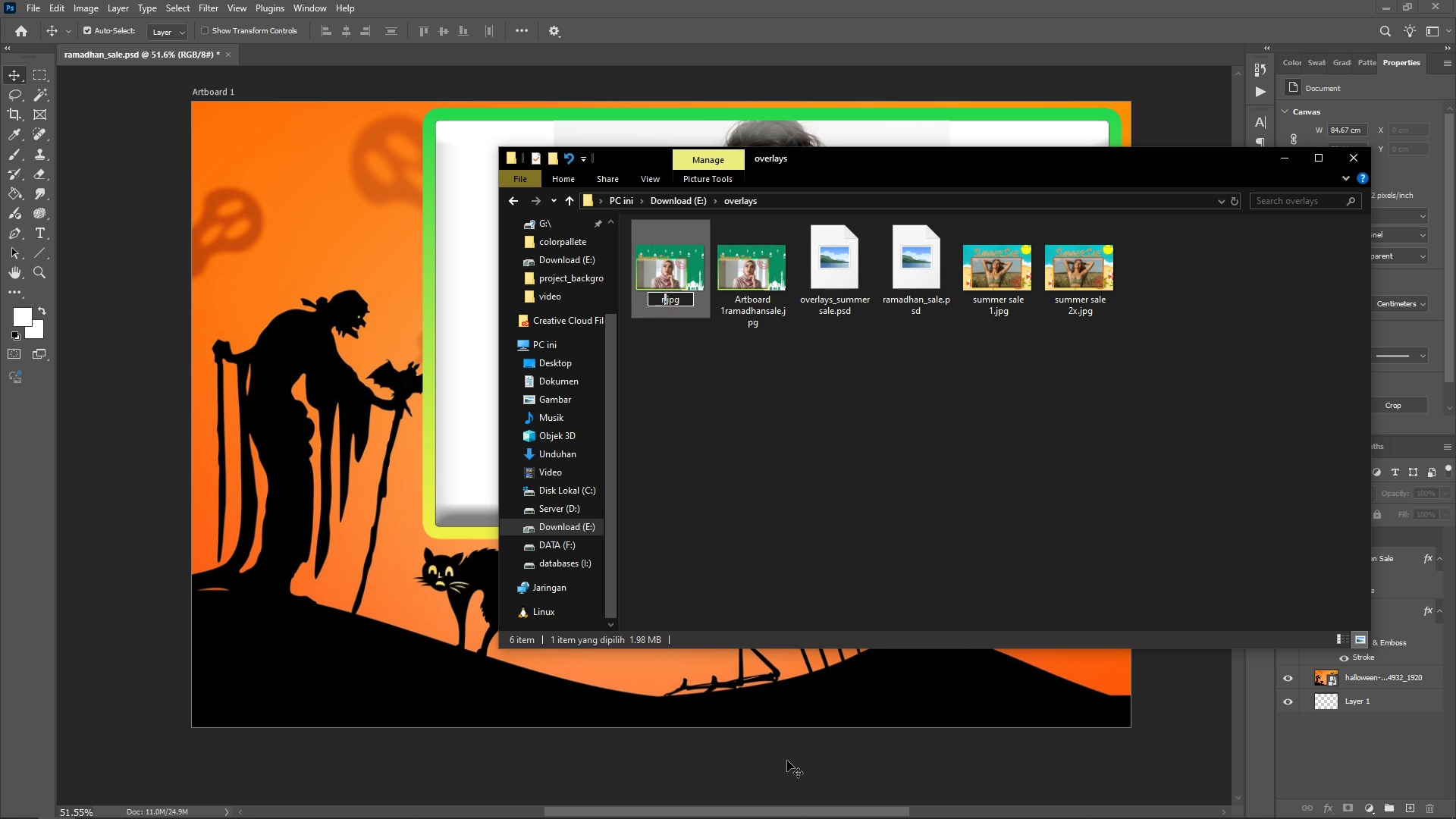 
type(ramada)
key(Backspace)
type(hansale2x)
 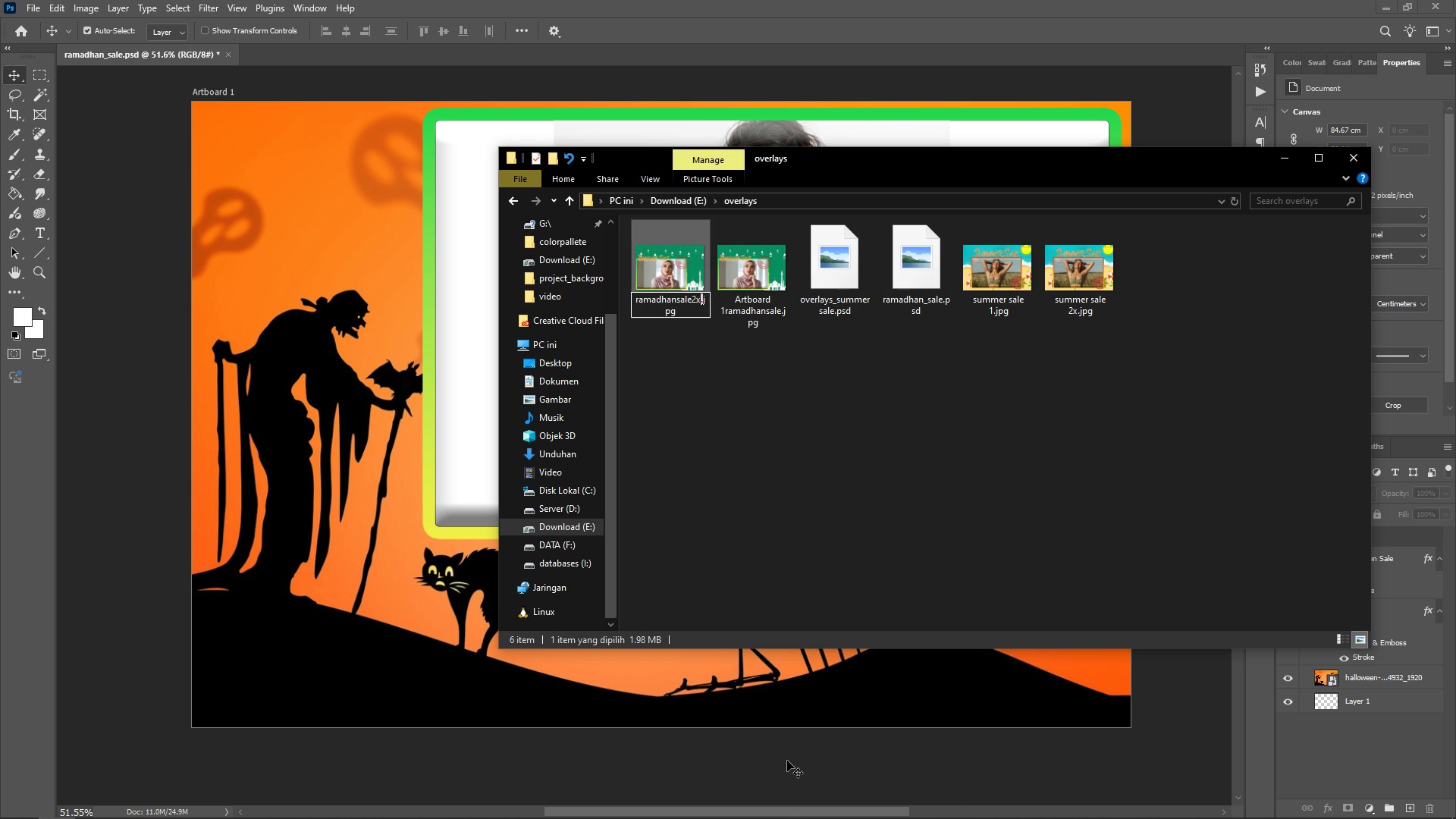 
key(Enter)
 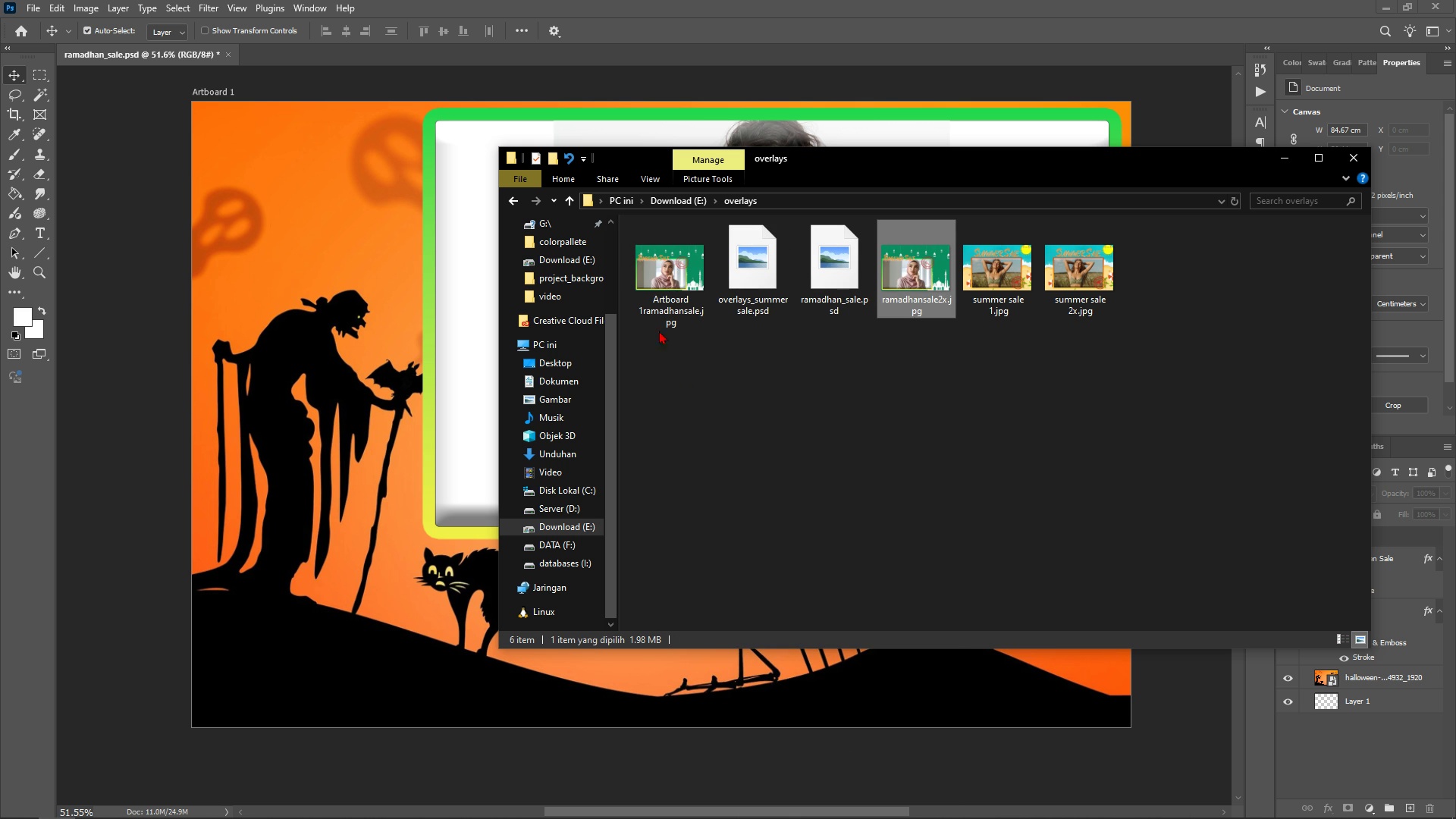 
left_click([715, 393])
 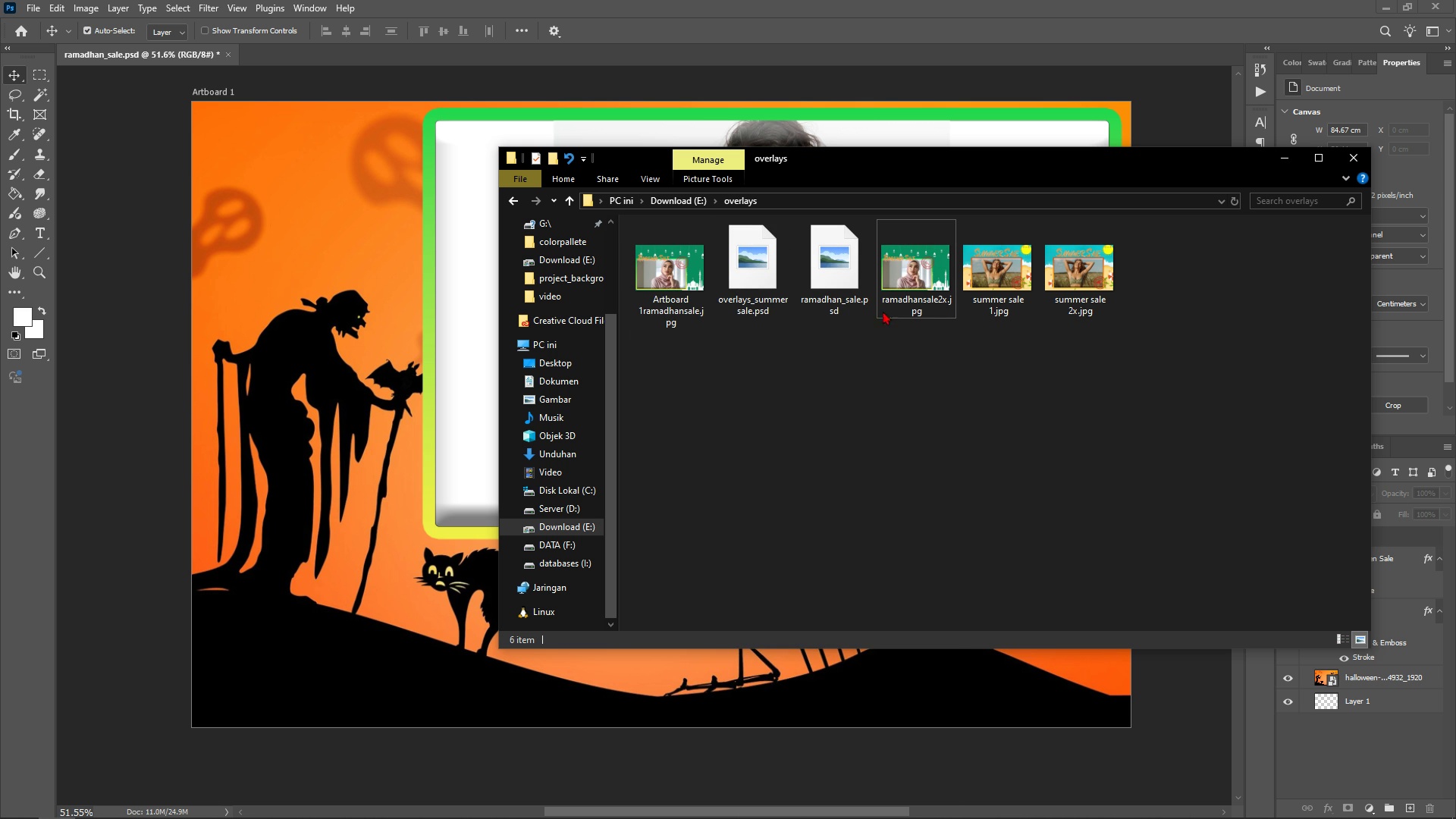 
wait(5.18)
 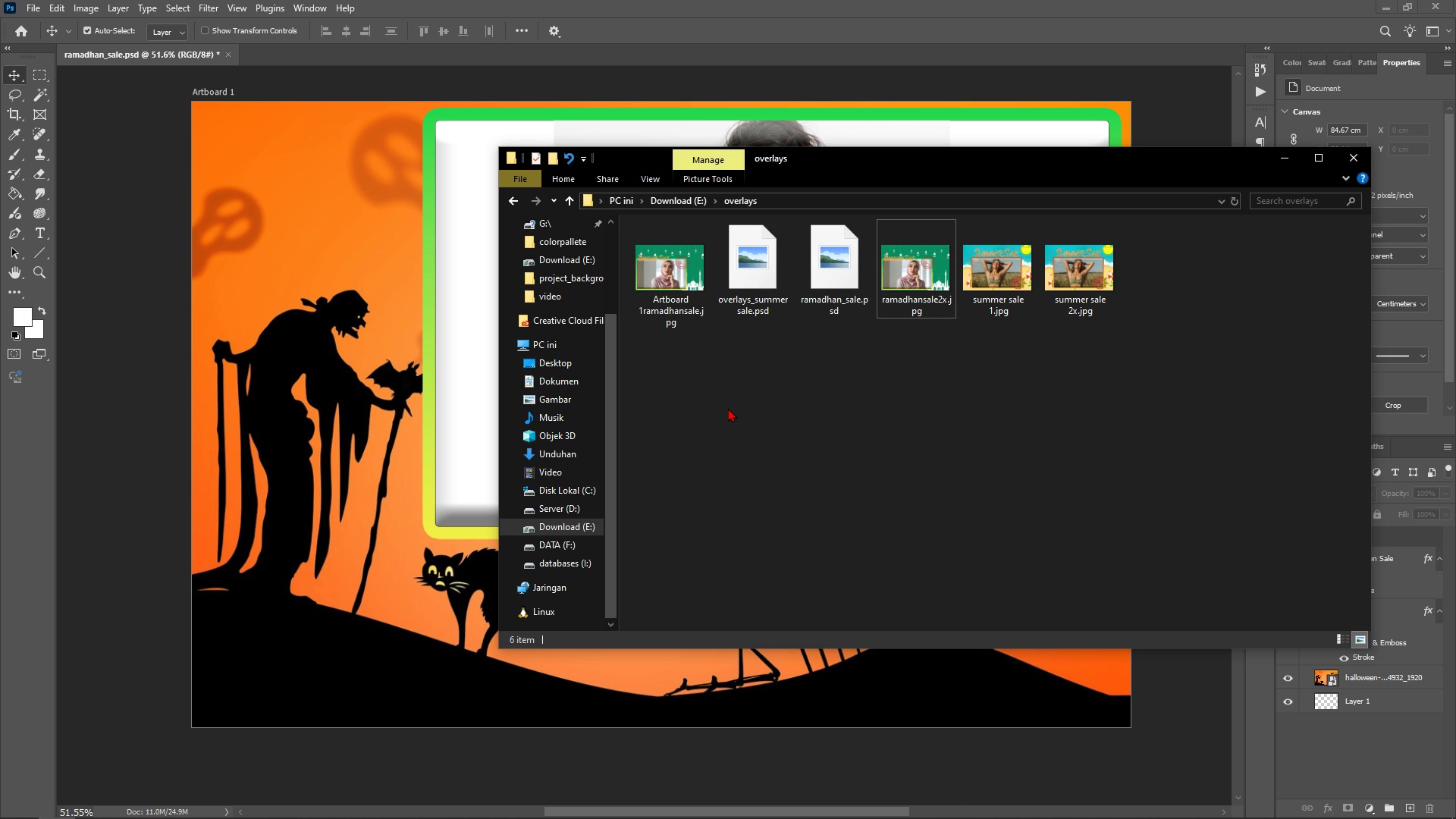 
left_click([1291, 163])
 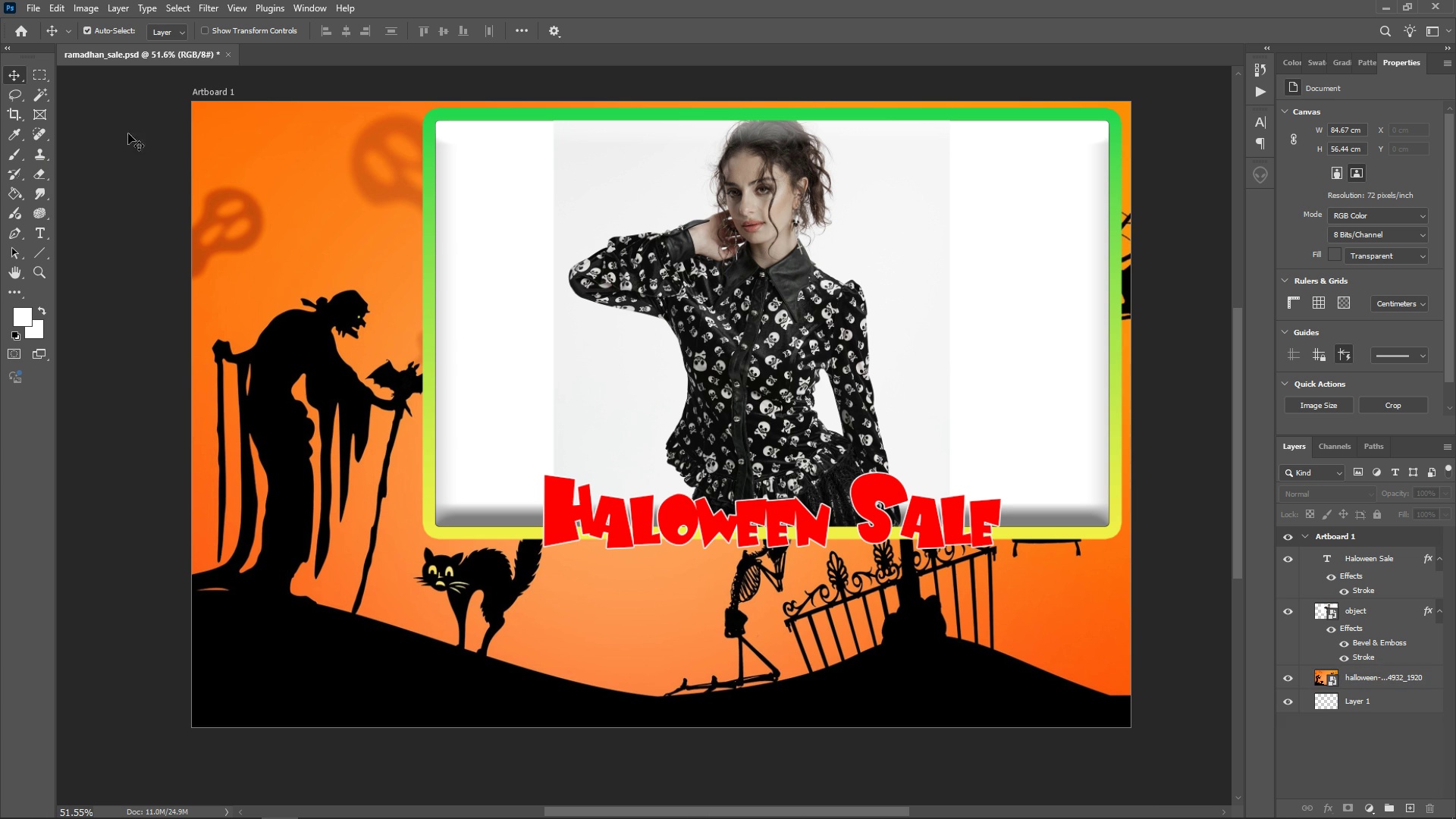 
wait(7.08)
 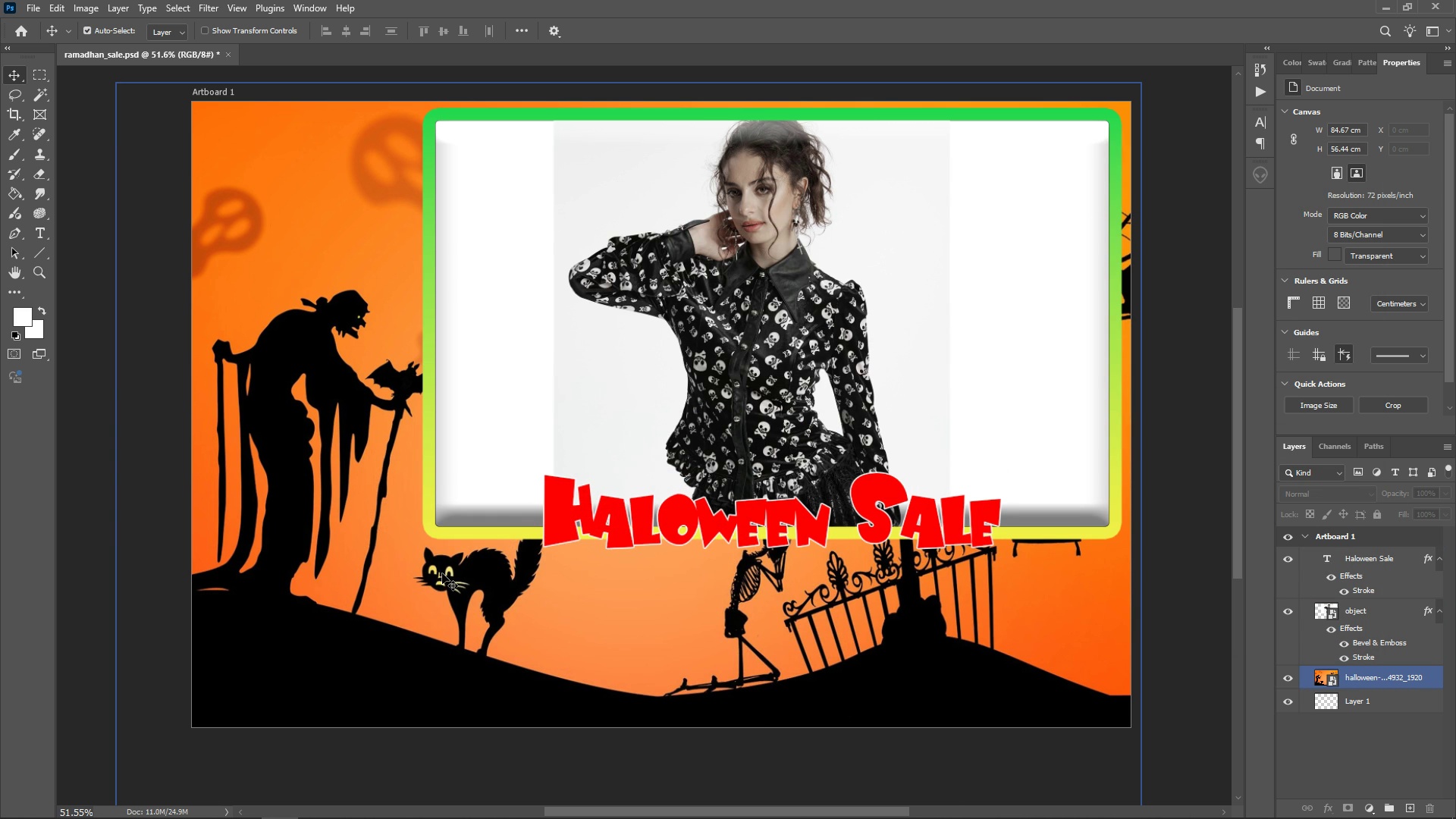 
left_click([43, 9])
 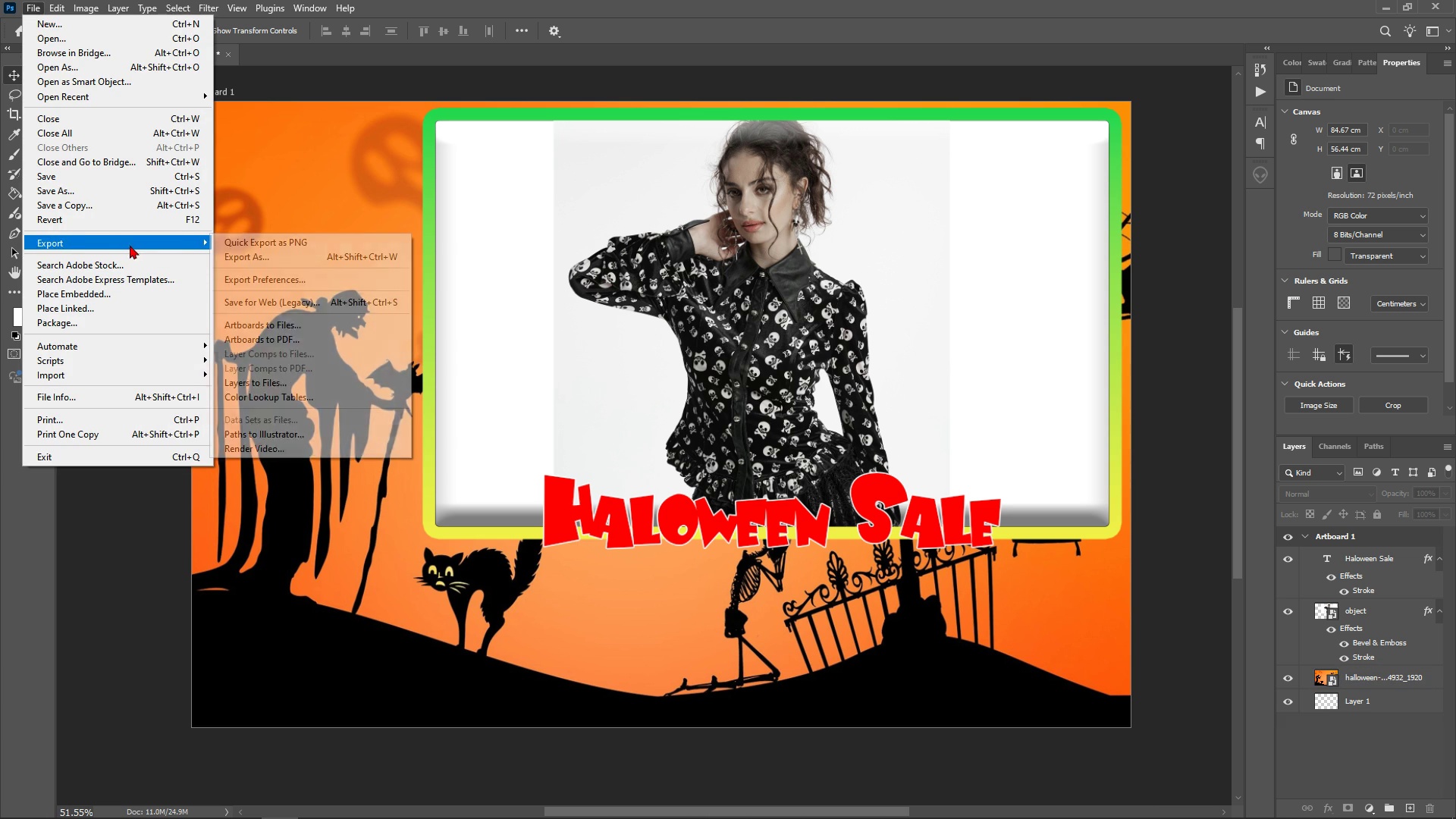 
left_click([285, 253])
 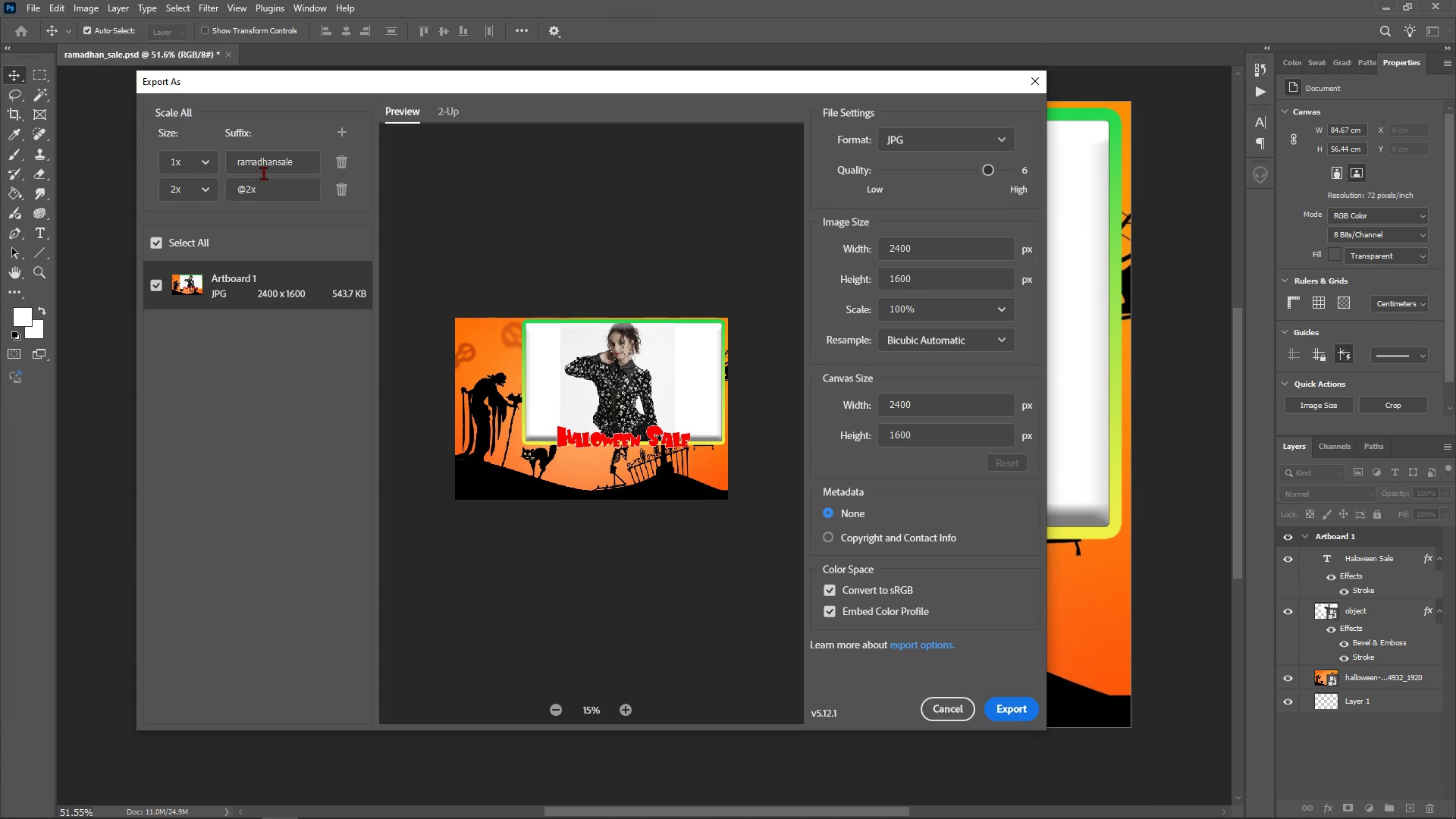 
double_click([281, 162])
 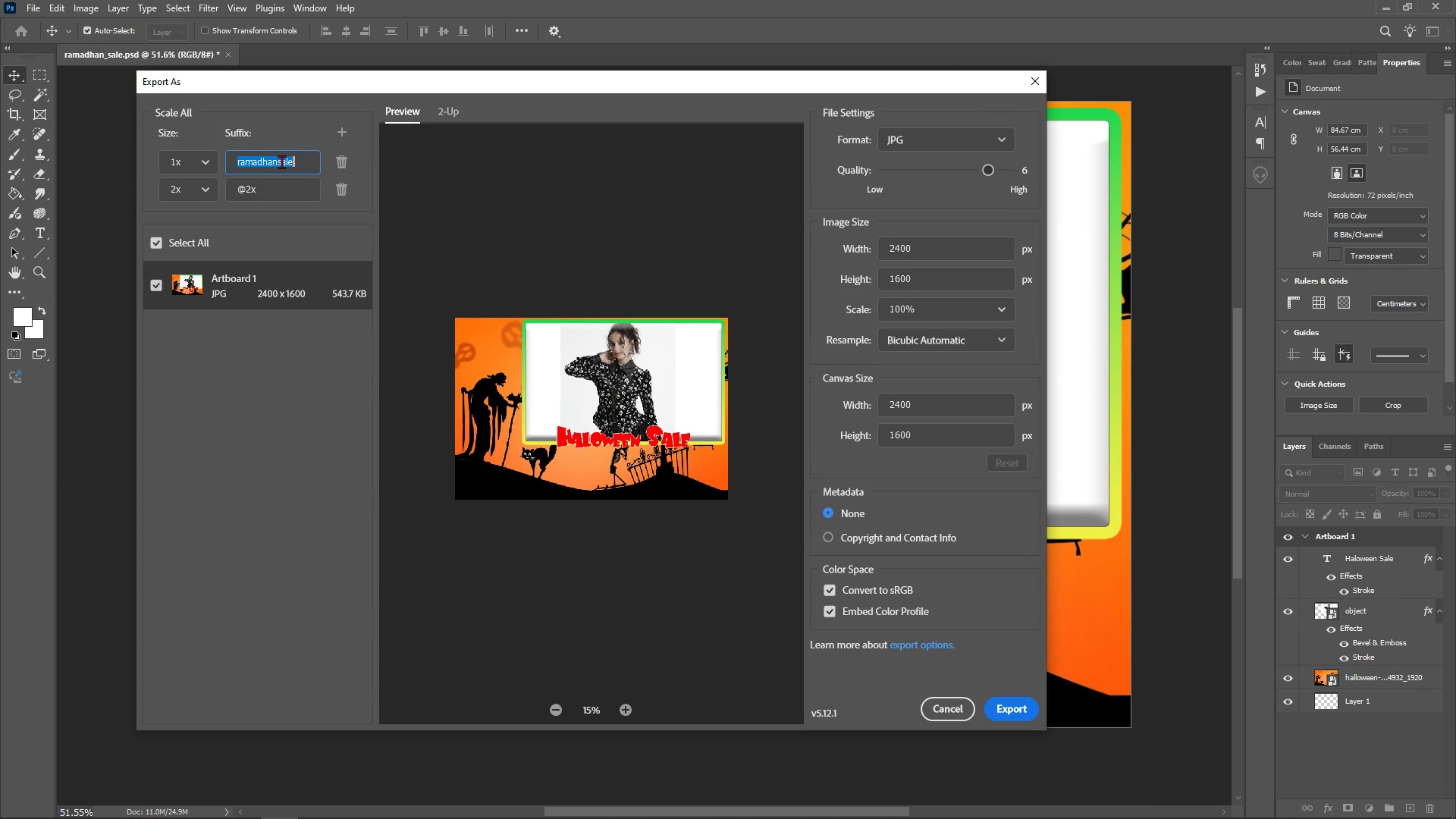 
type(halowwe)
key(Backspace)
key(Backspace)
key(Backspace)
type(ween)
 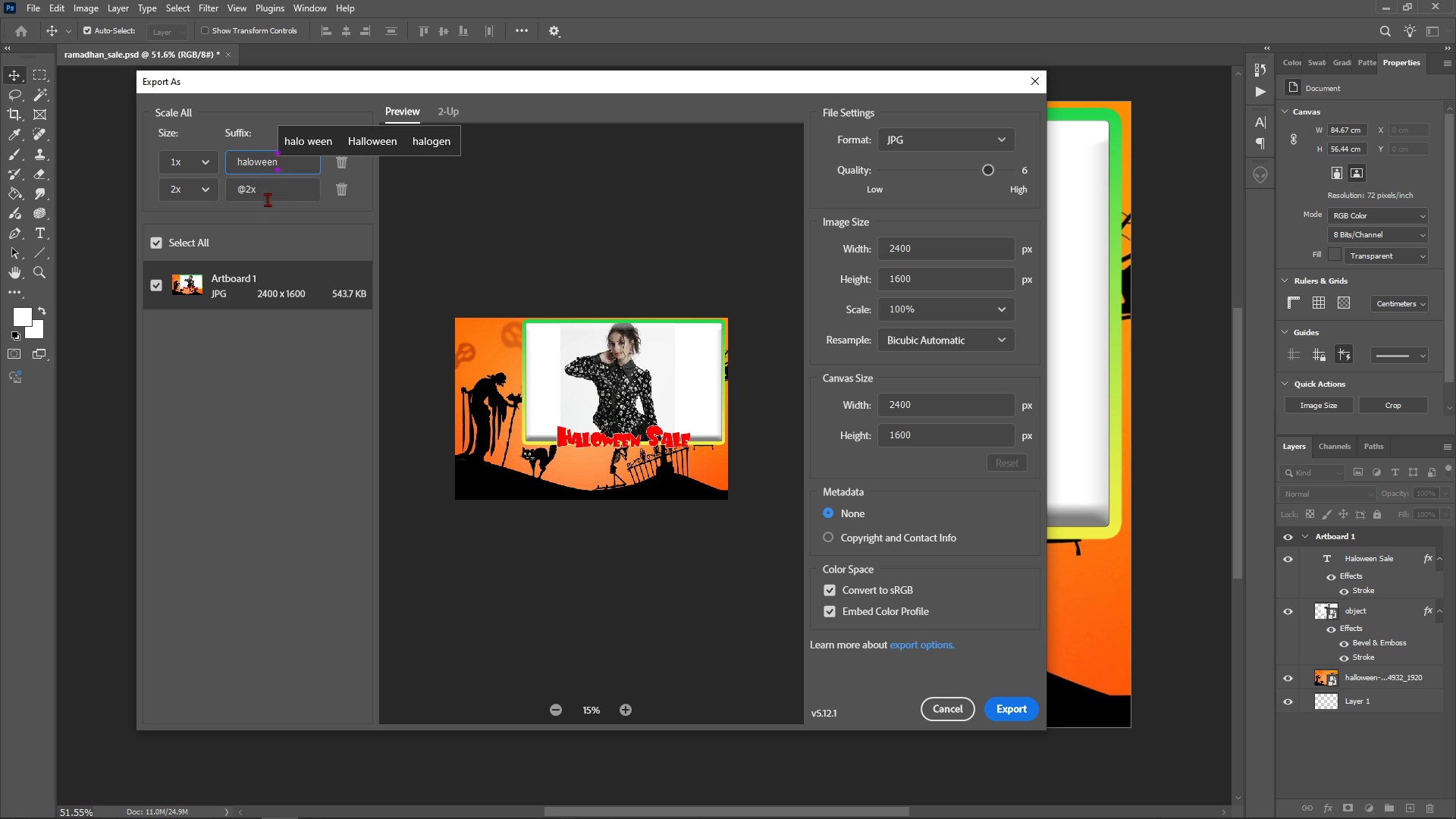 
left_click([300, 189])